 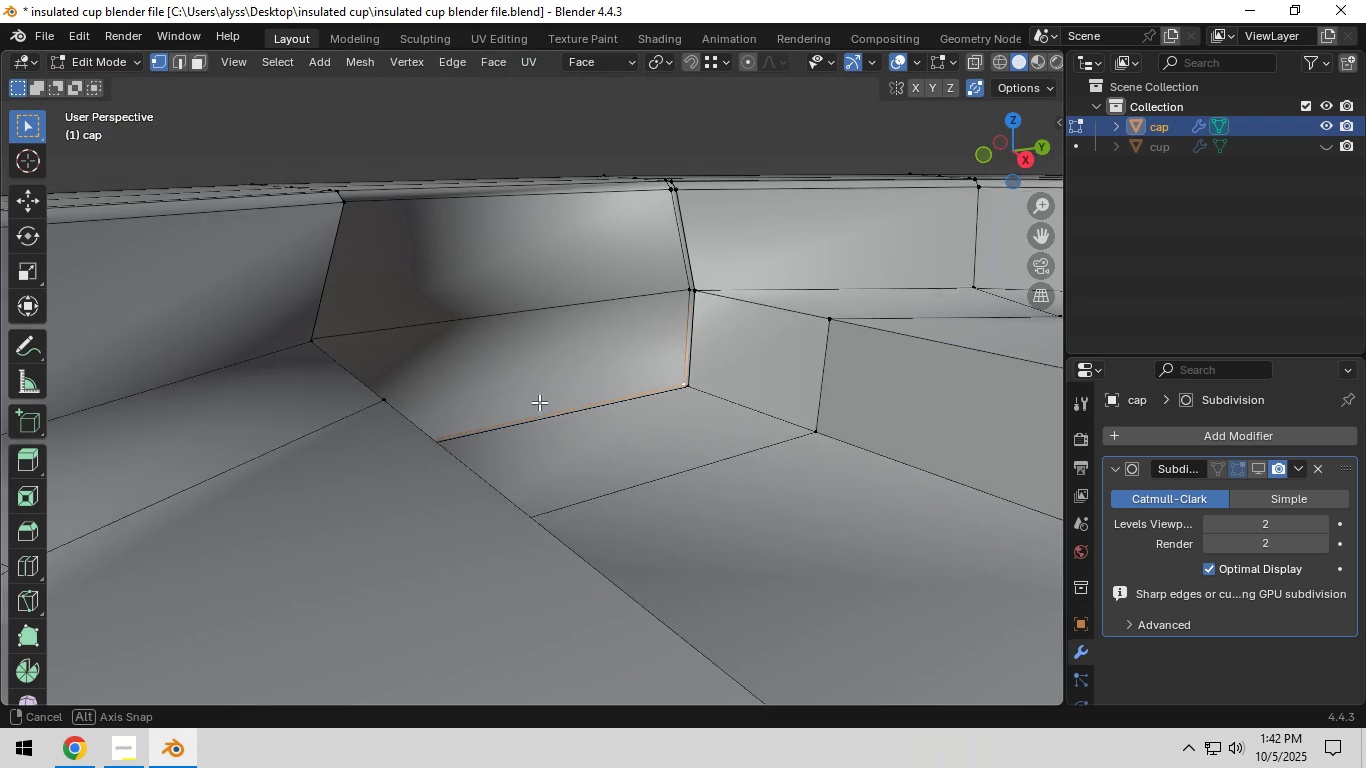 
scroll: coordinate [554, 421], scroll_direction: down, amount: 2.0
 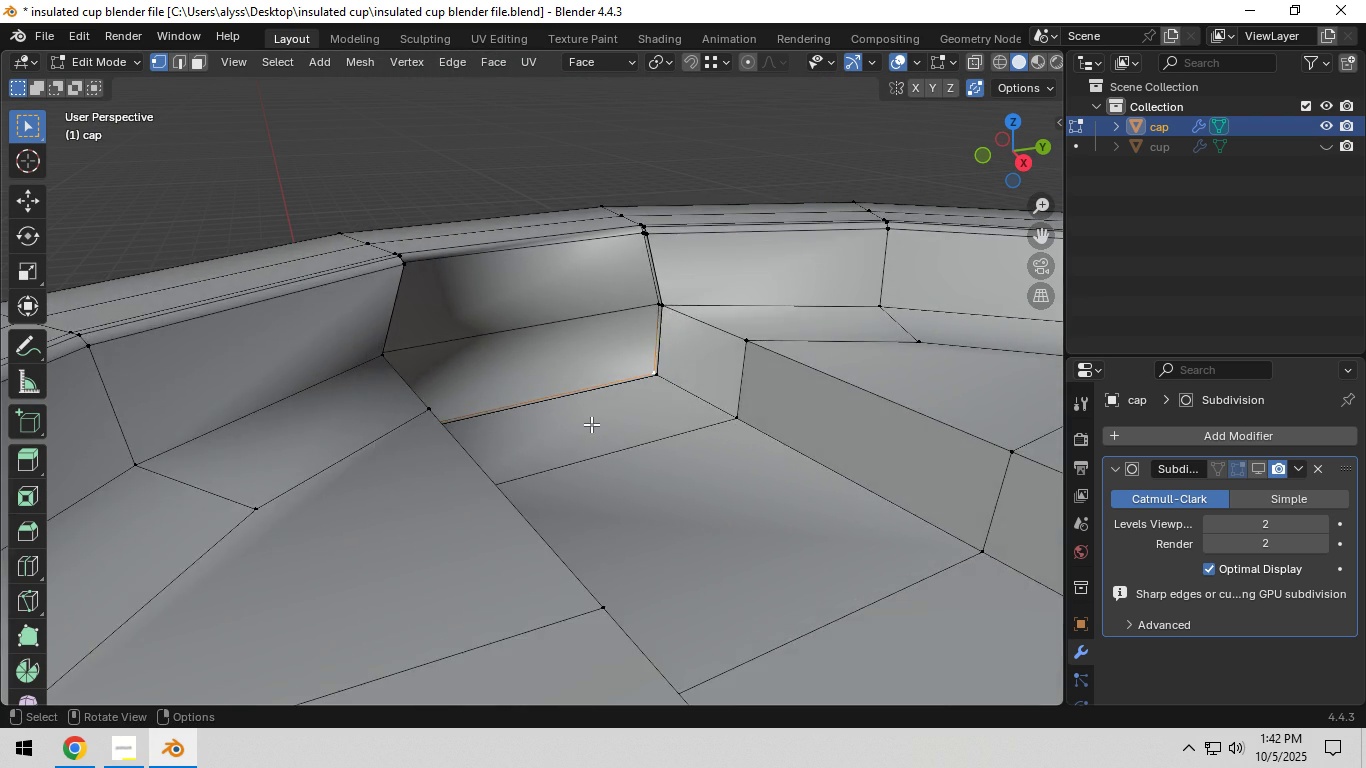 
key(A)
 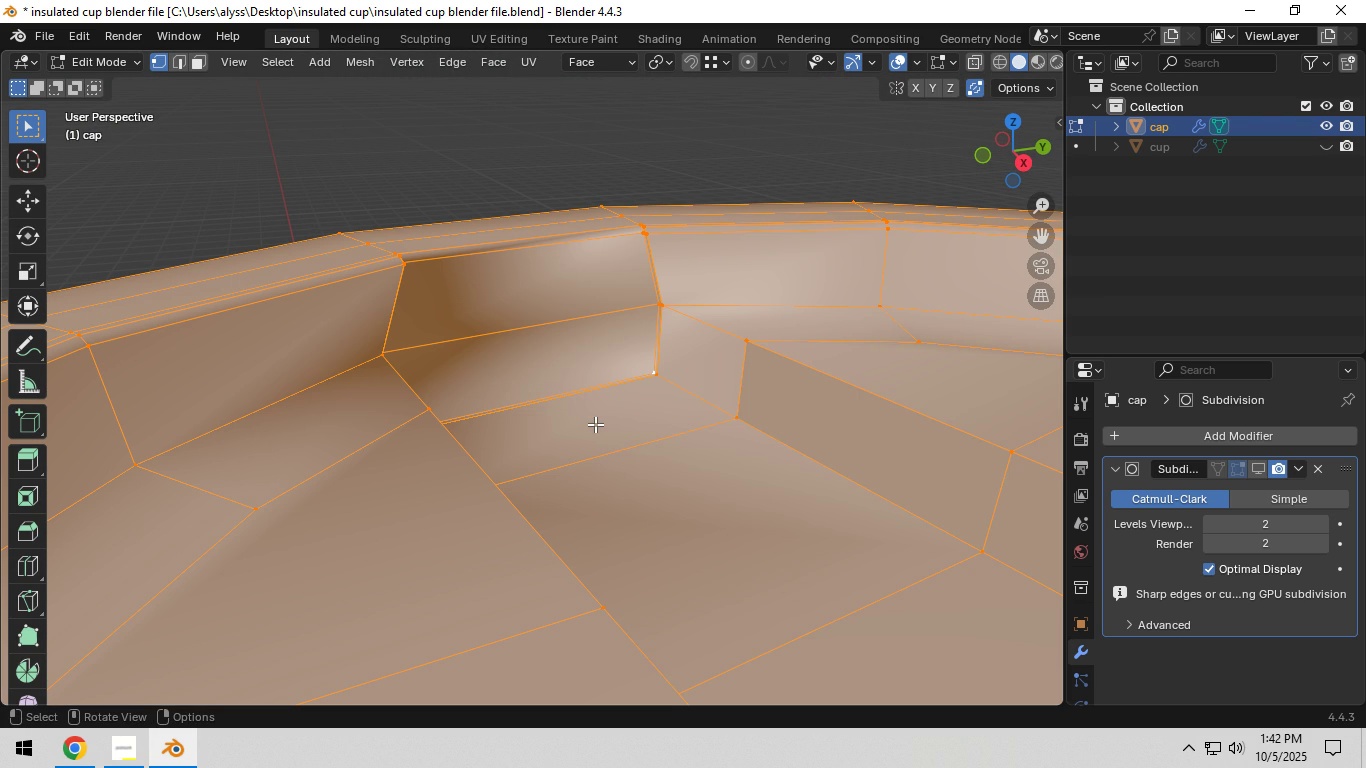 
key(F3)
 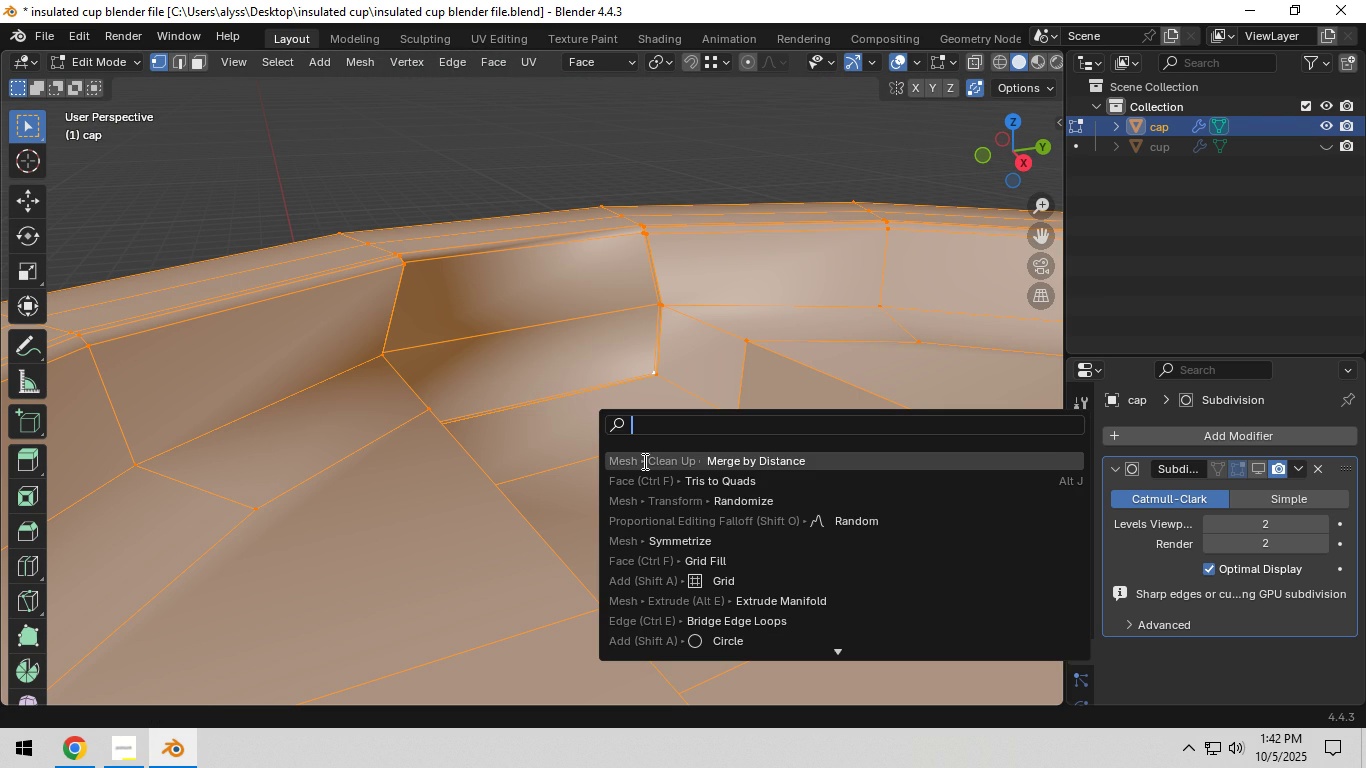 
left_click([644, 461])
 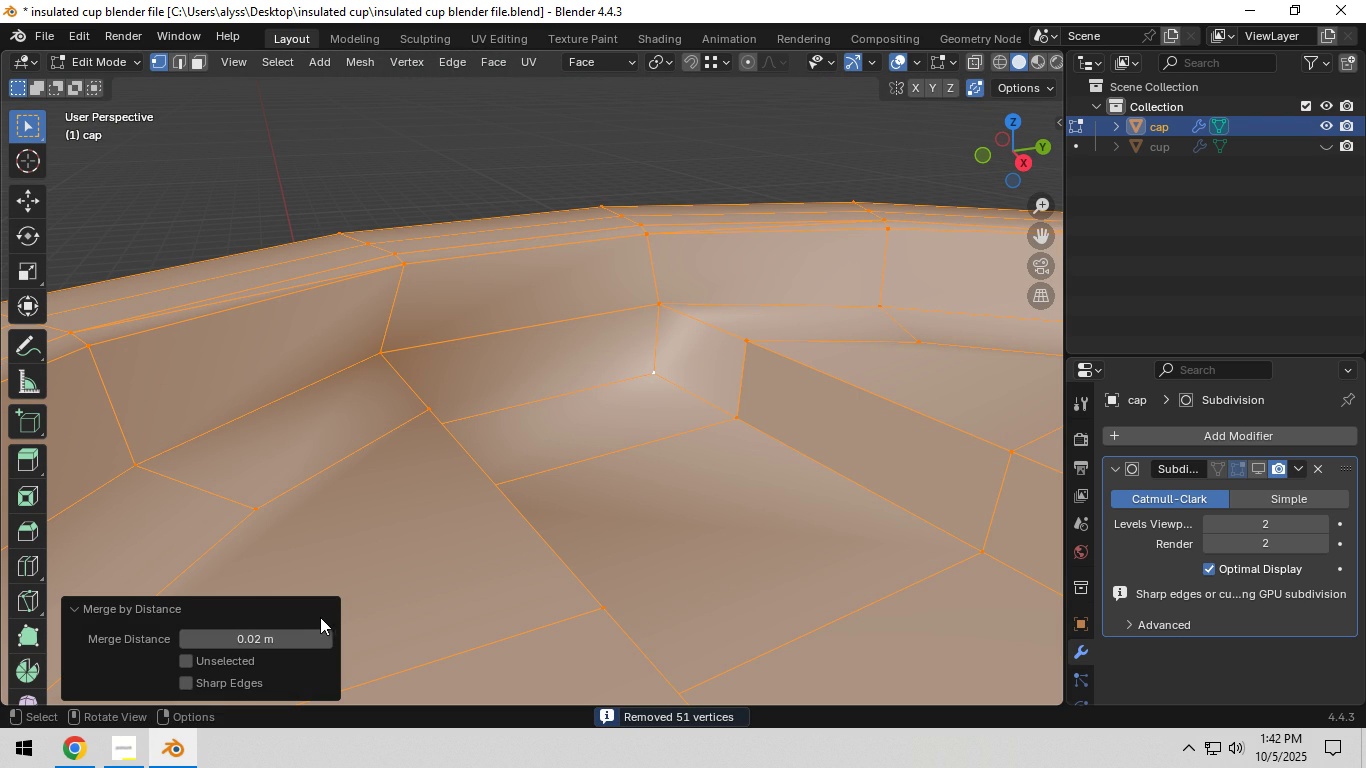 
left_click([246, 636])
 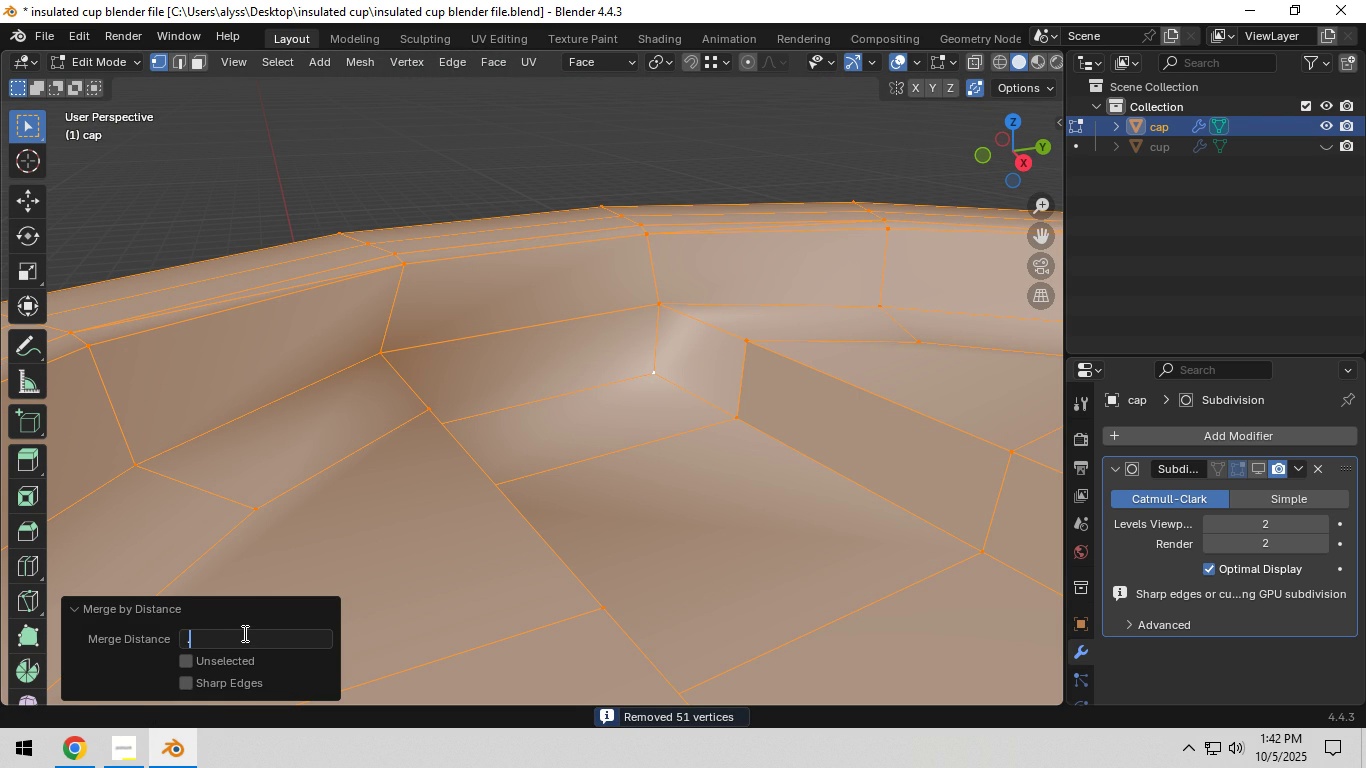 
key(NumpadDecimal)
 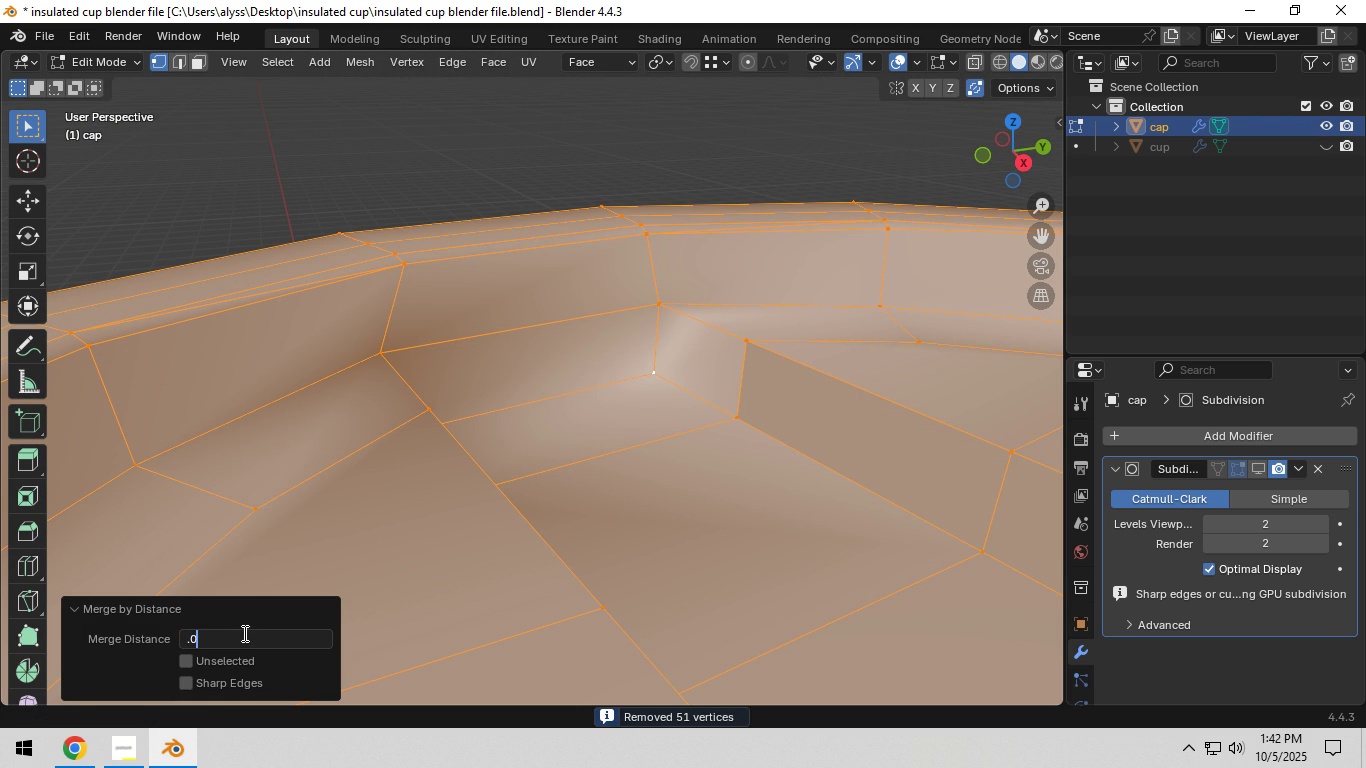 
key(Numpad0)
 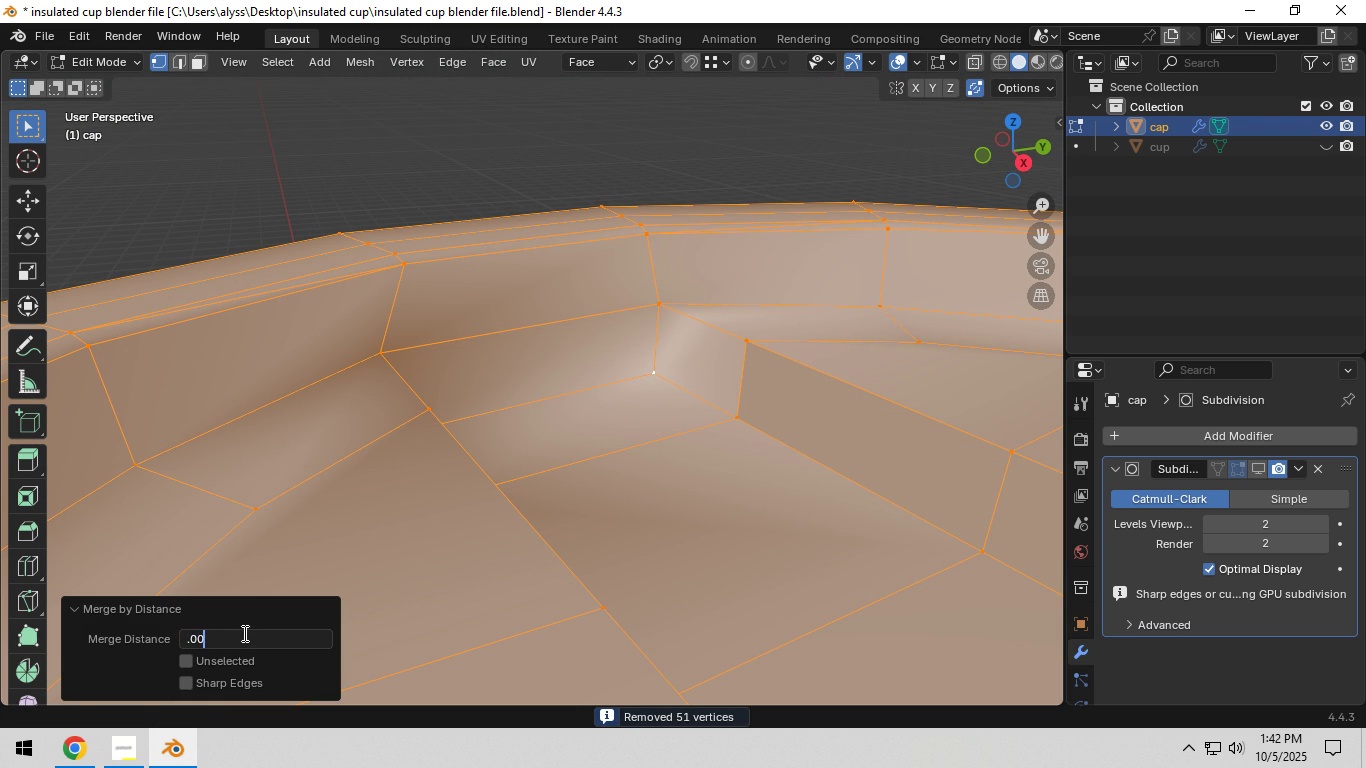 
key(Numpad0)
 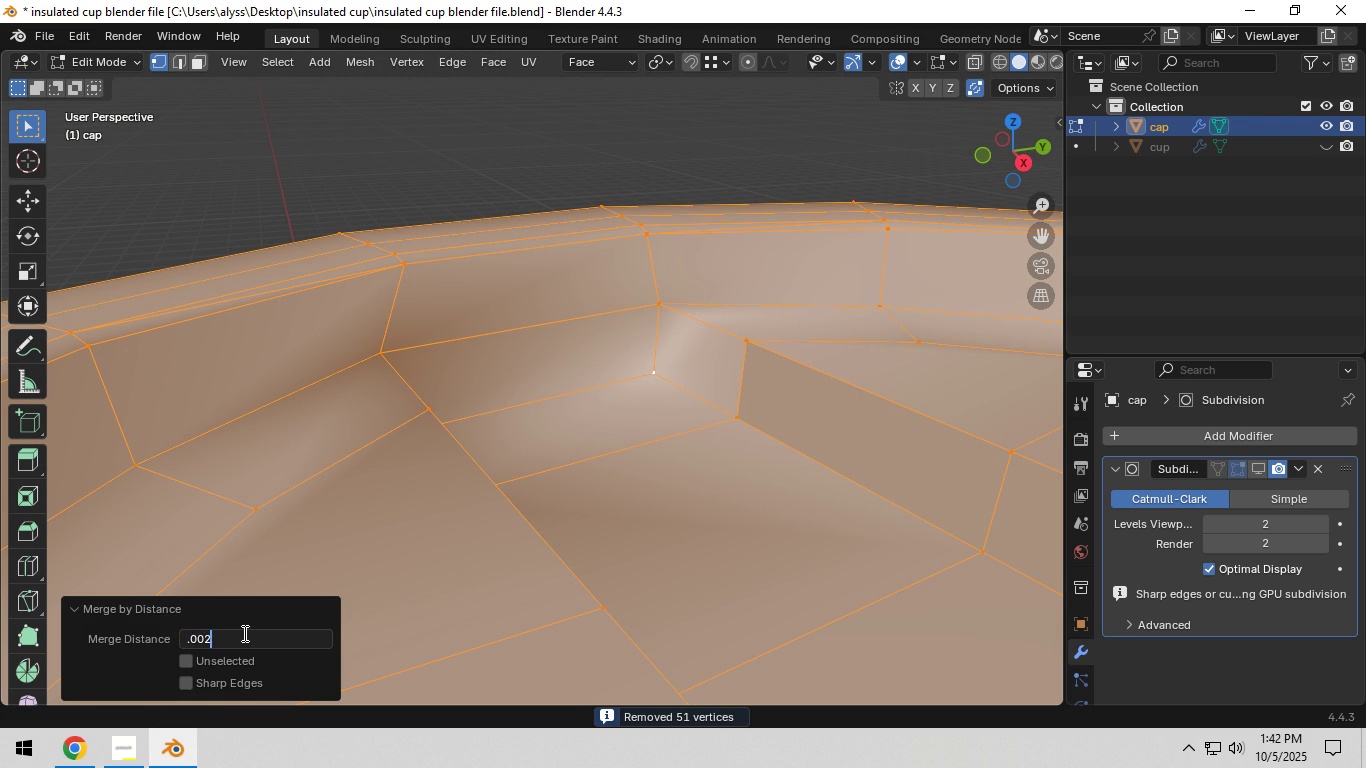 
key(Numpad2)
 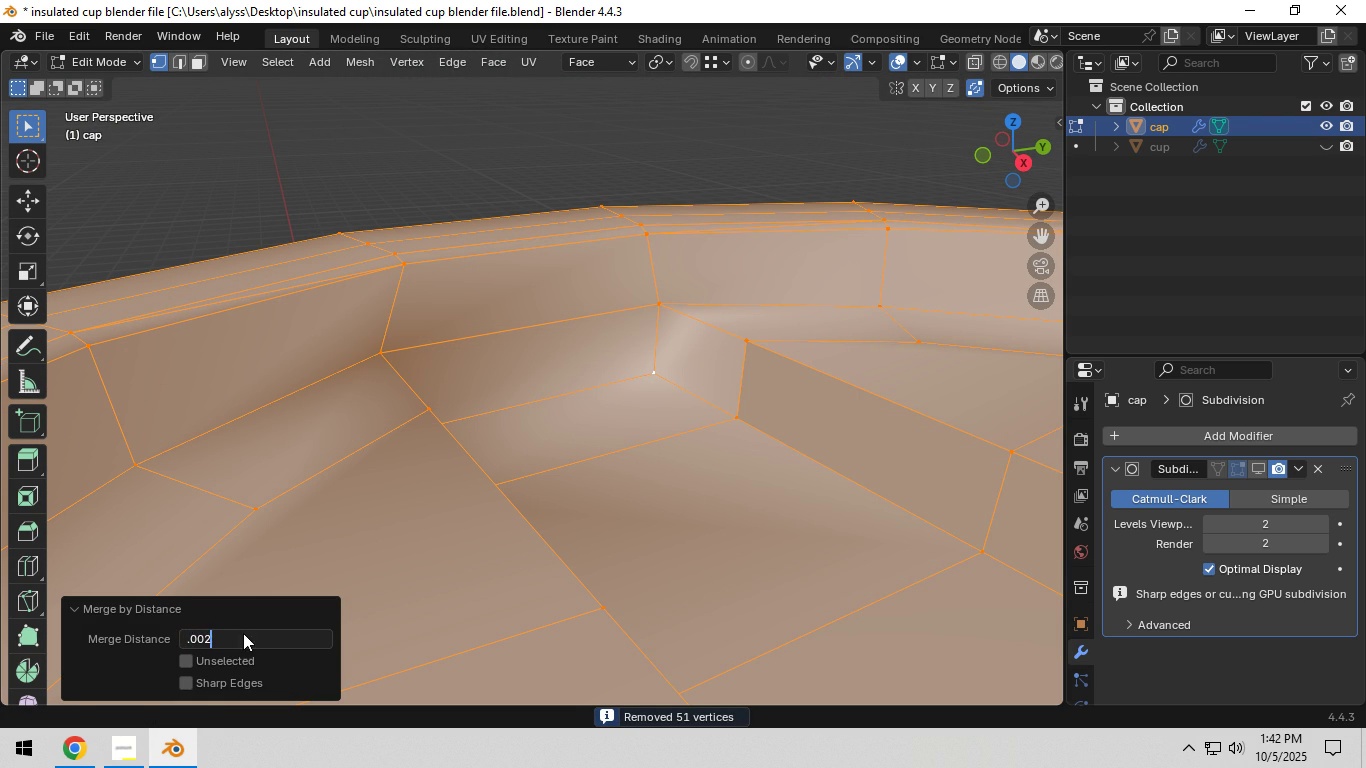 
key(NumpadEnter)
 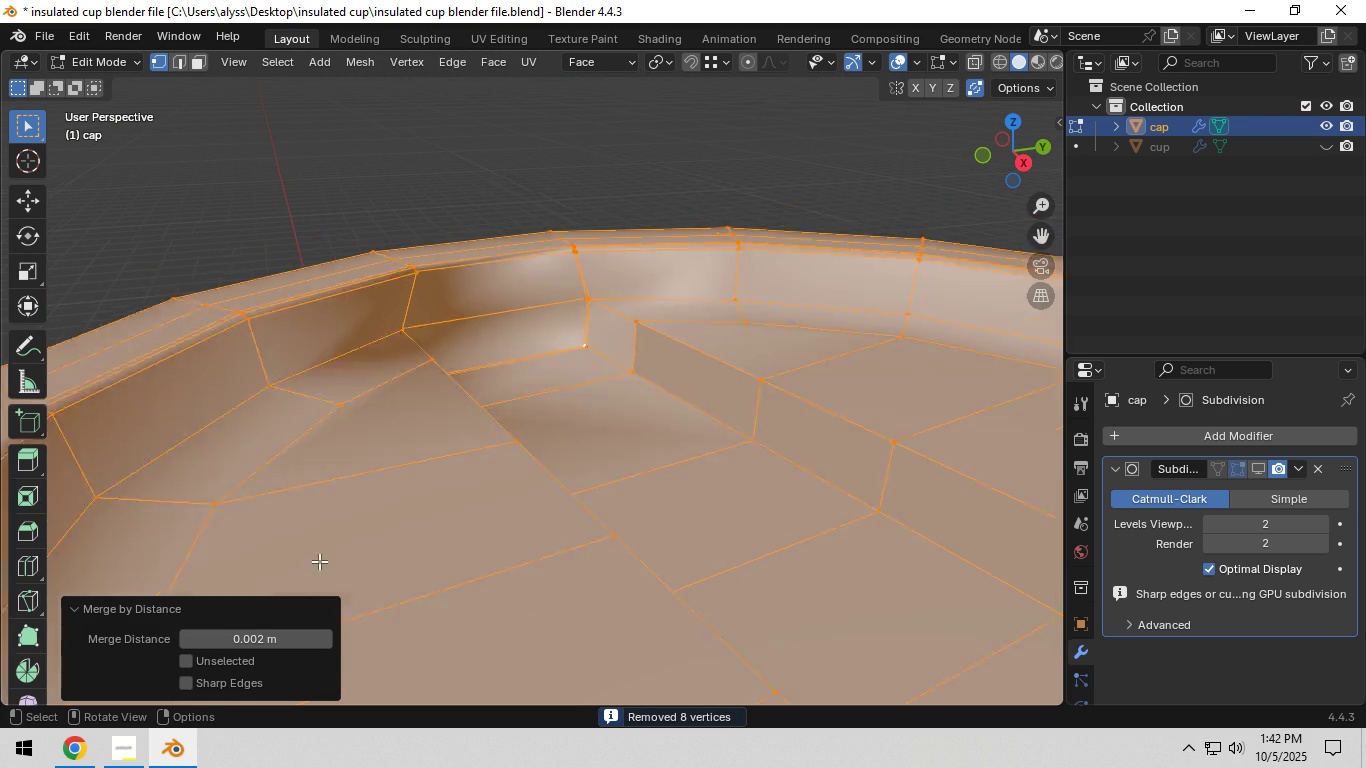 
key(NumpadDecimal)
 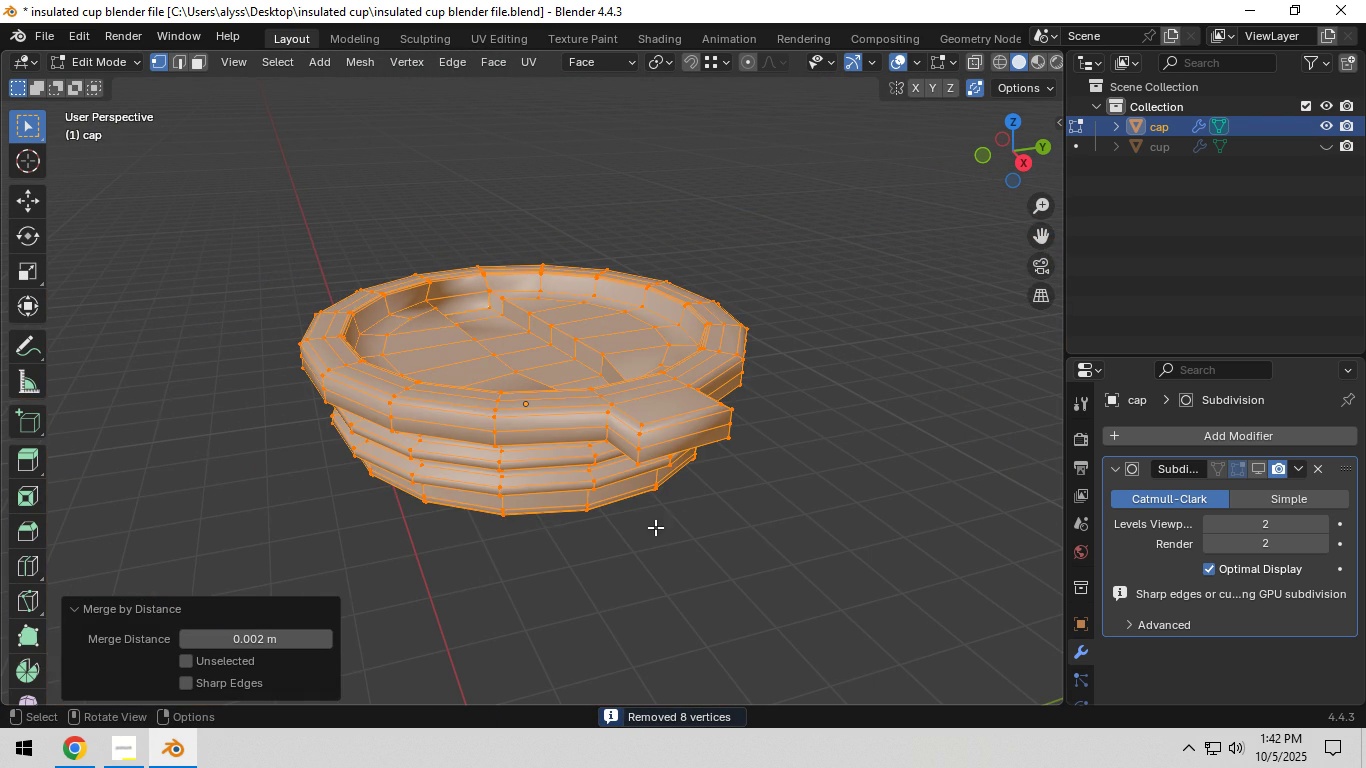 
left_click([788, 542])
 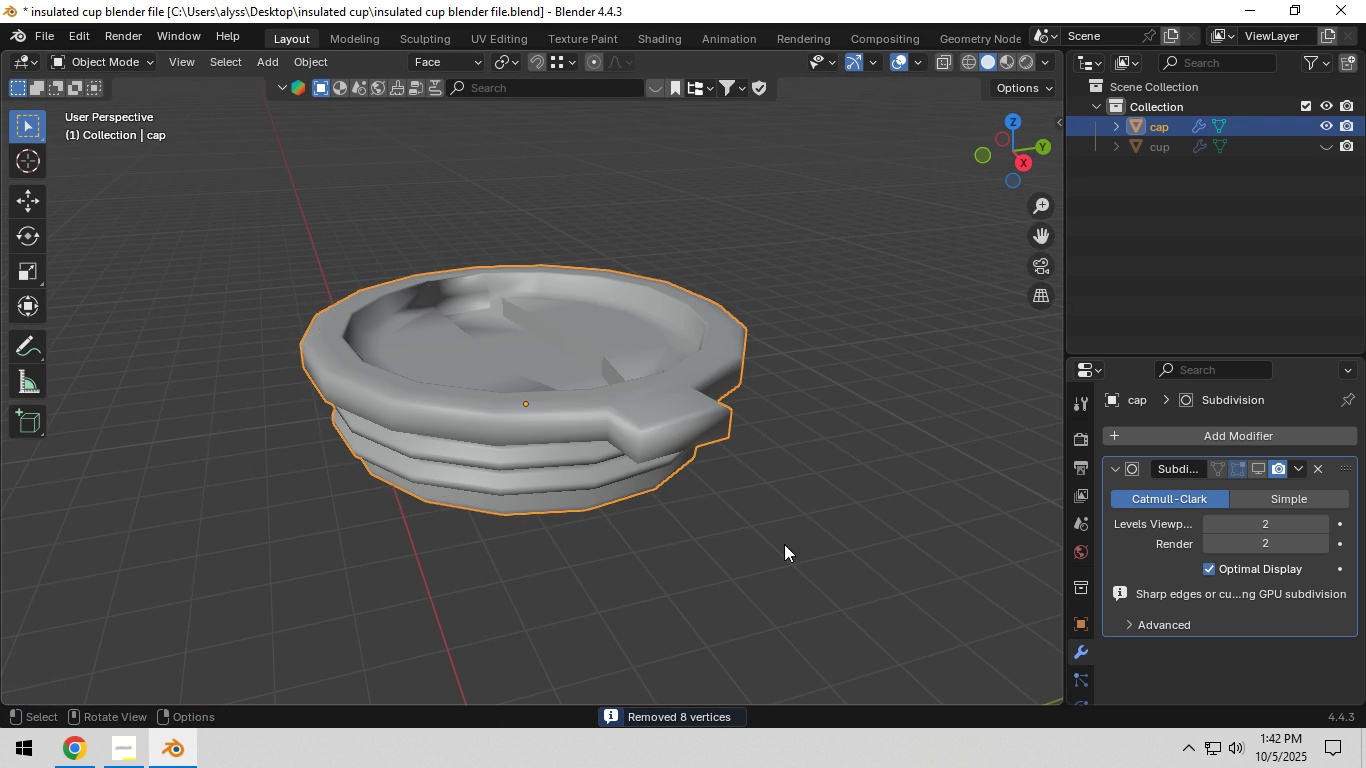 
key(Tab)